 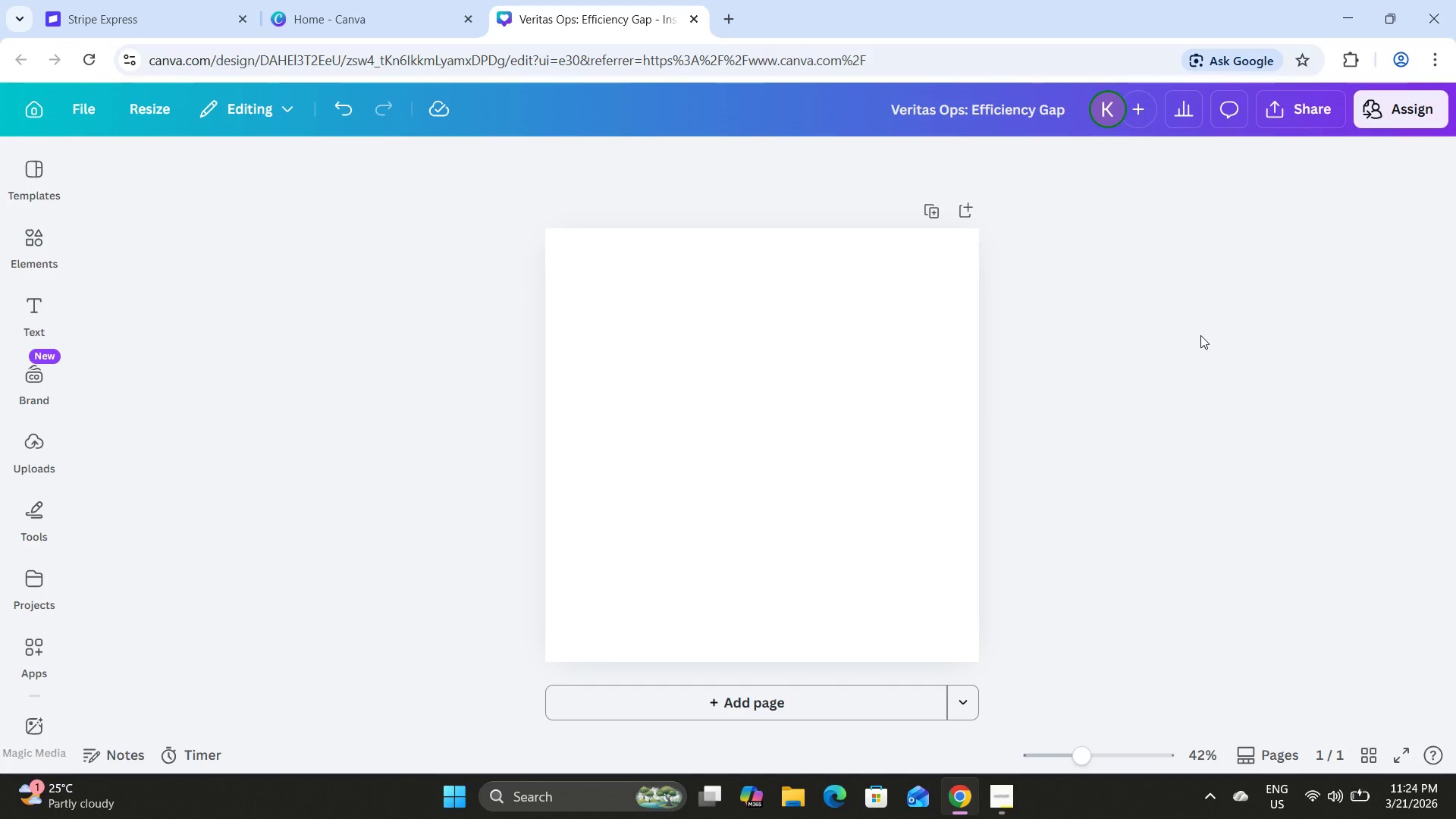 
left_click([728, 350])
 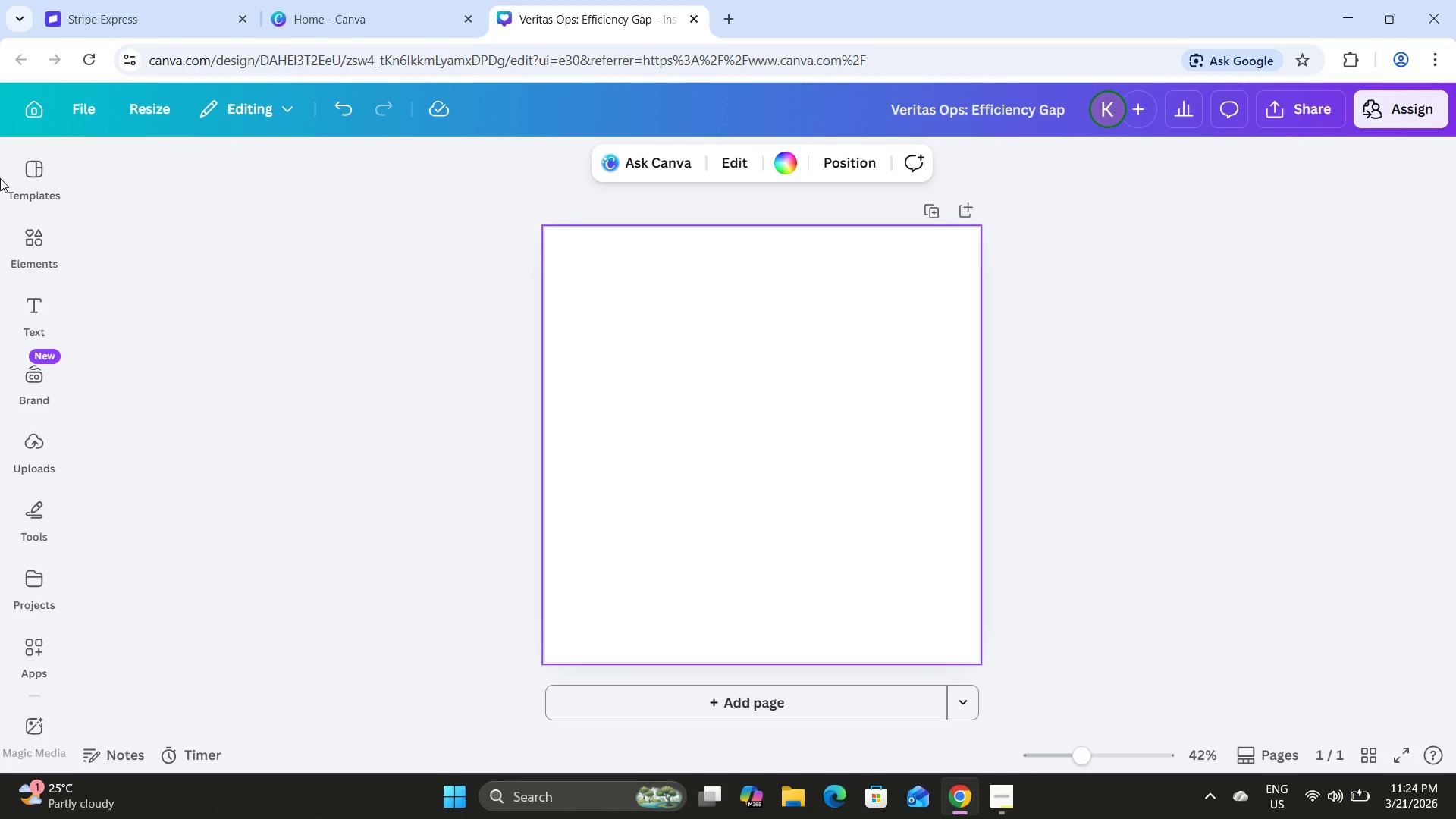 
left_click([29, 225])
 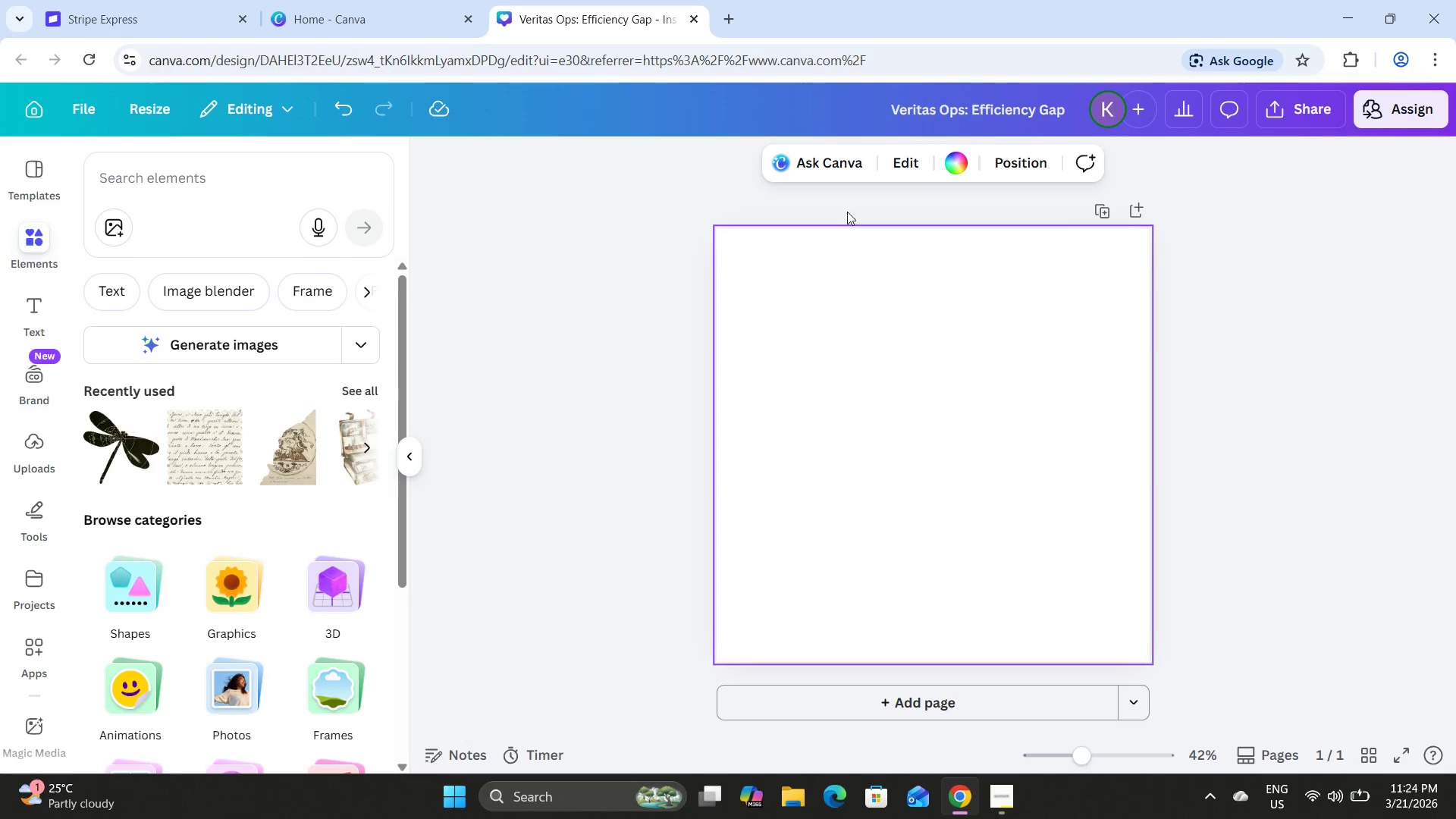 
left_click([968, 155])
 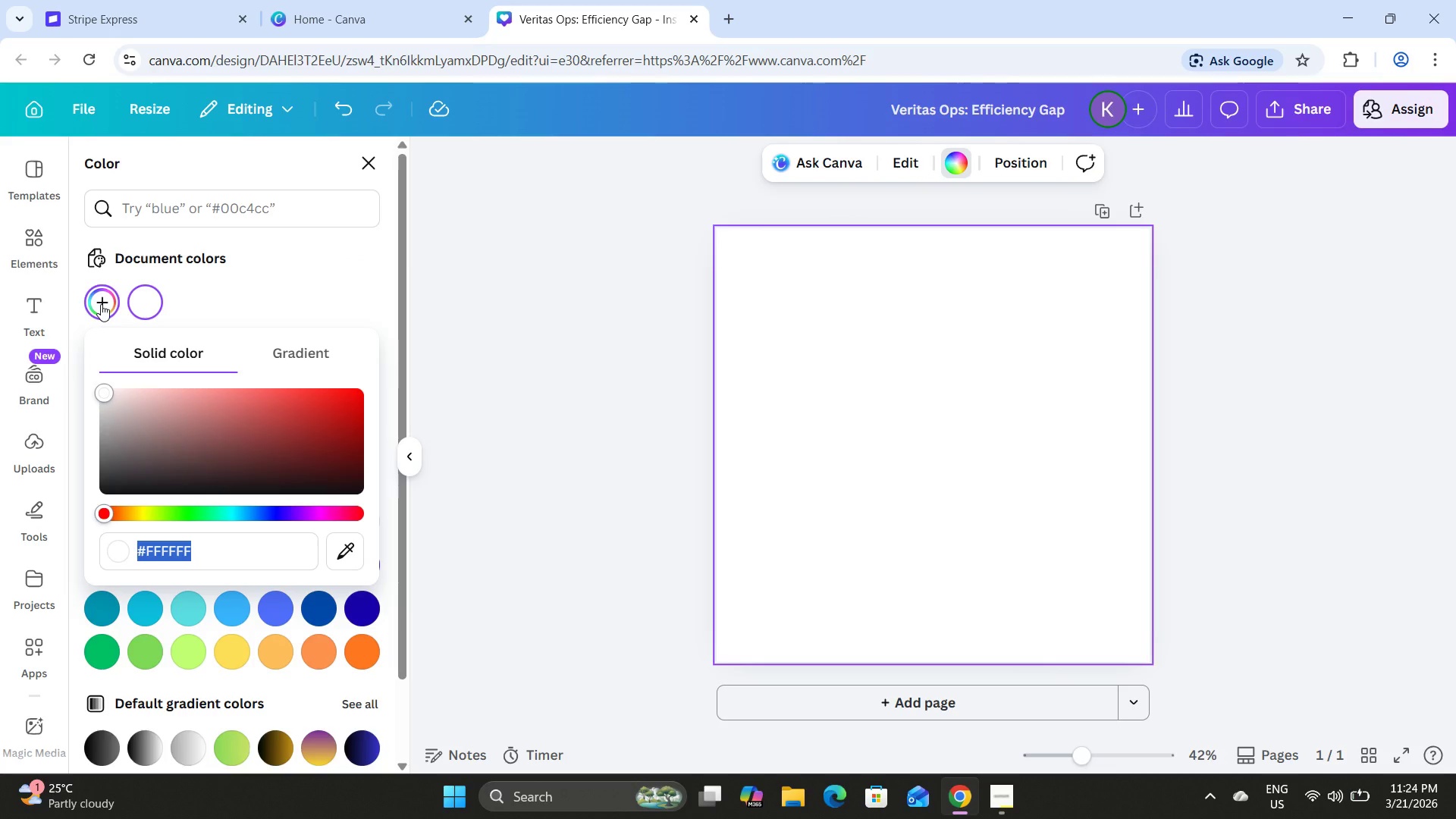 
wait(5.72)
 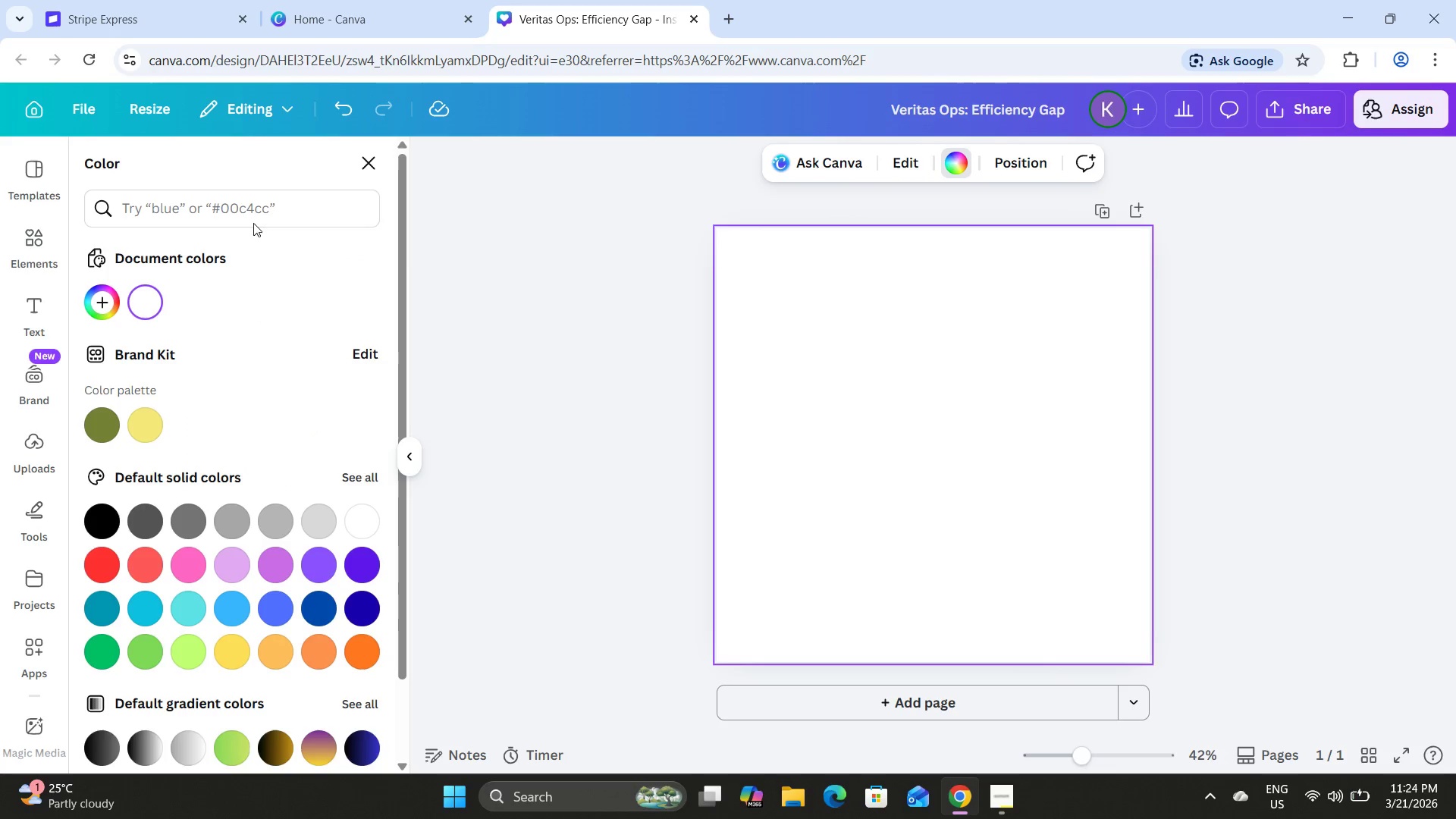 
key(Numpad0)
 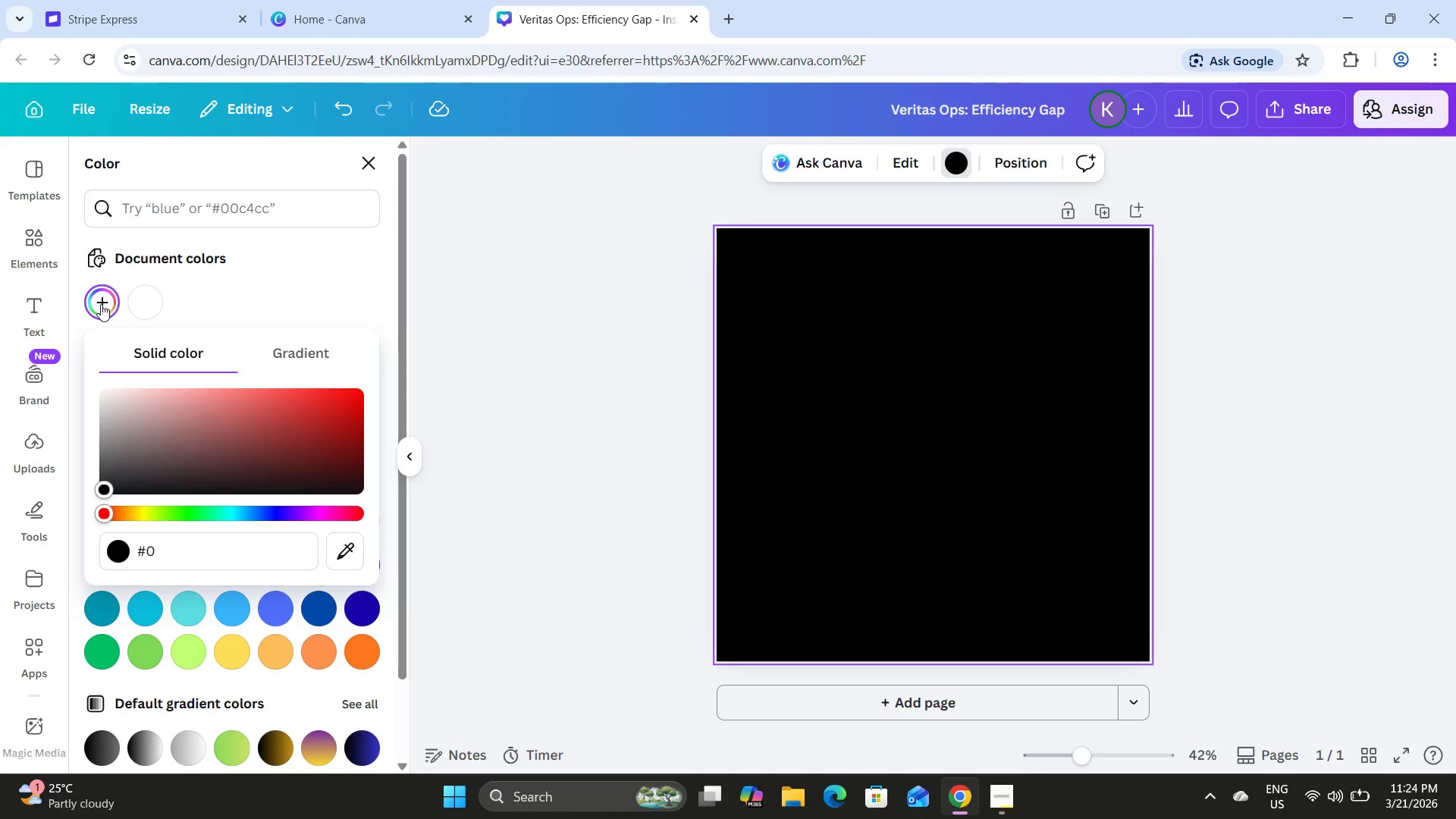 
key(F)
 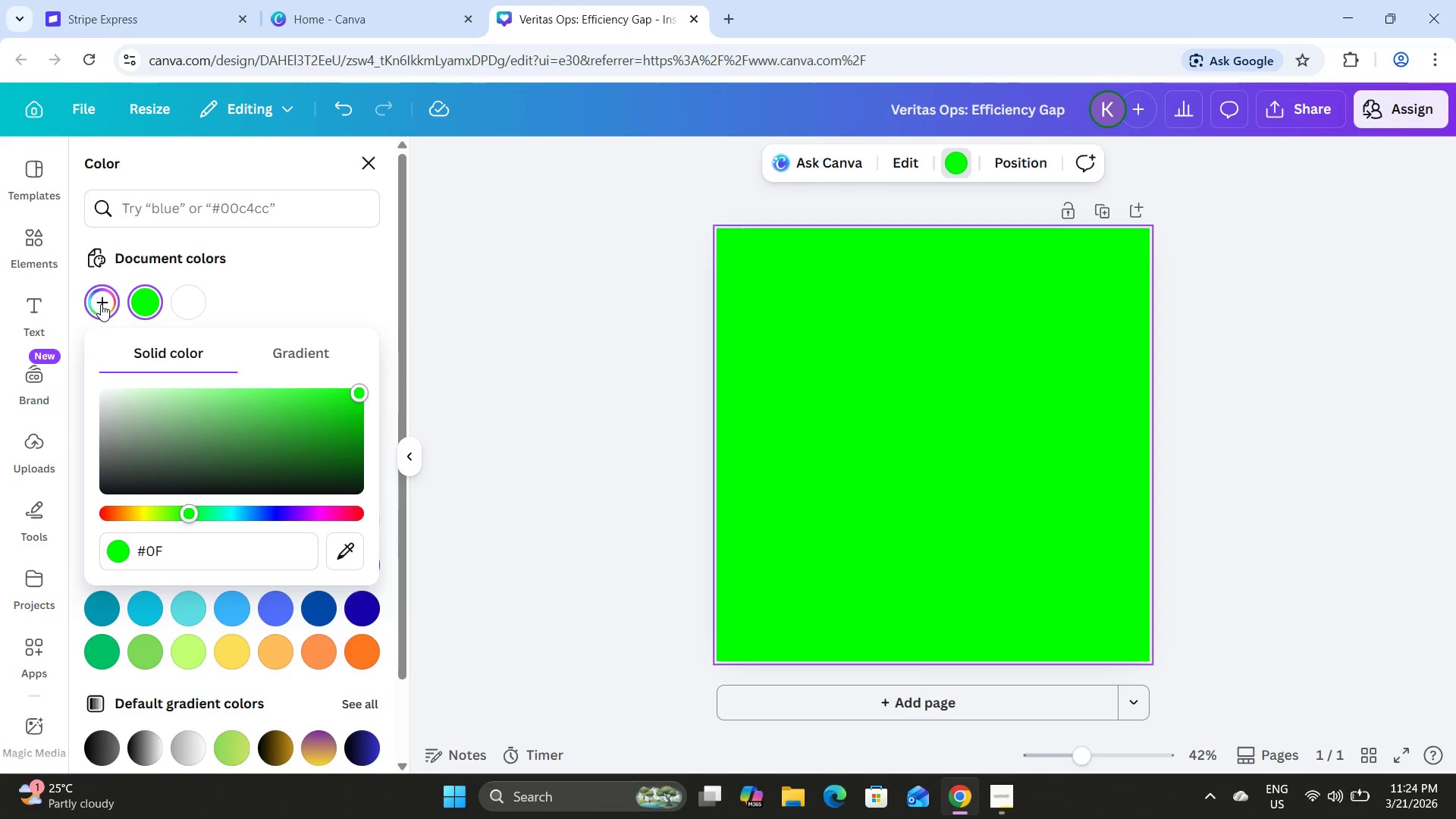 
key(Numpad2)
 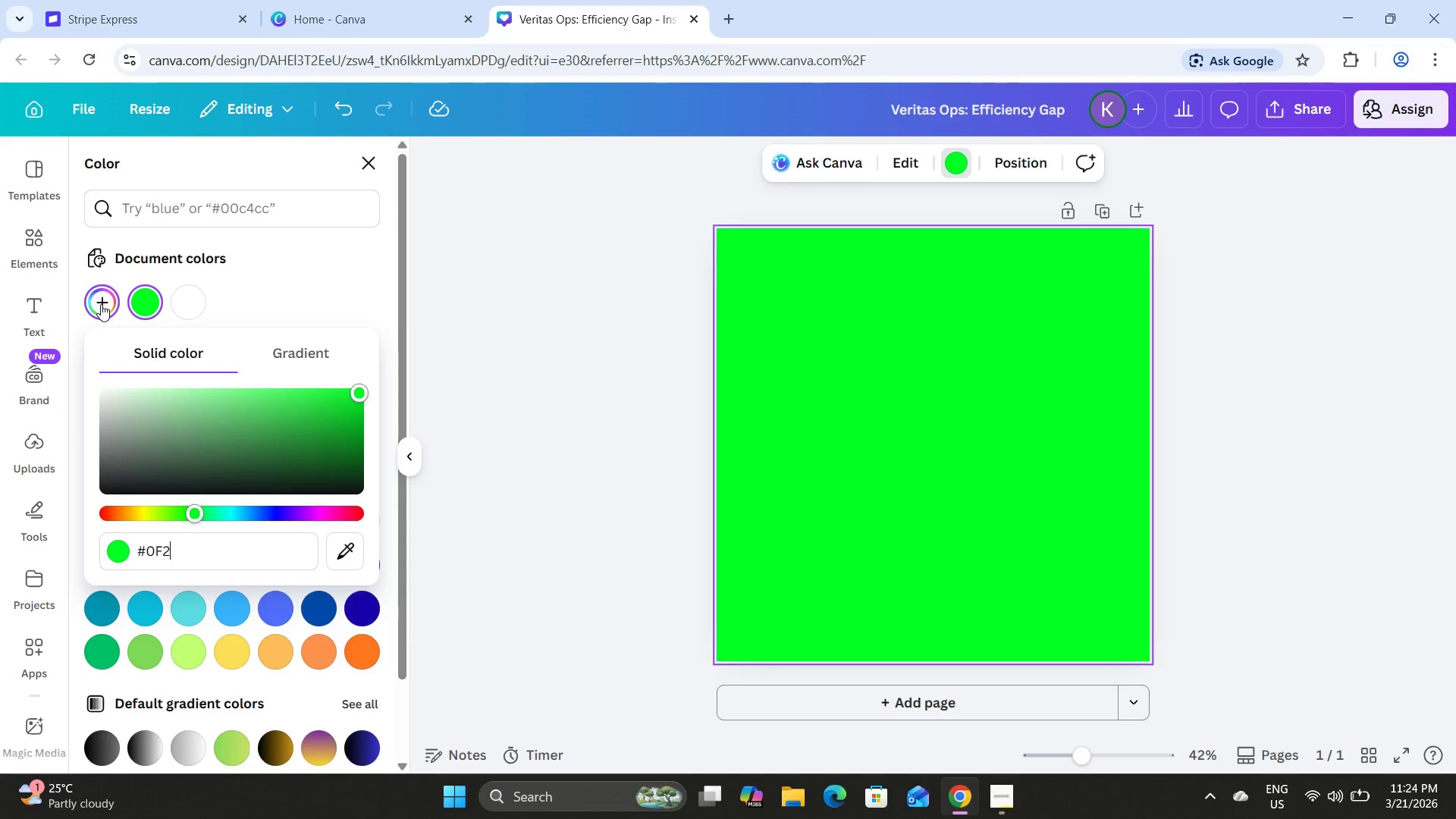 
key(Numpad0)
 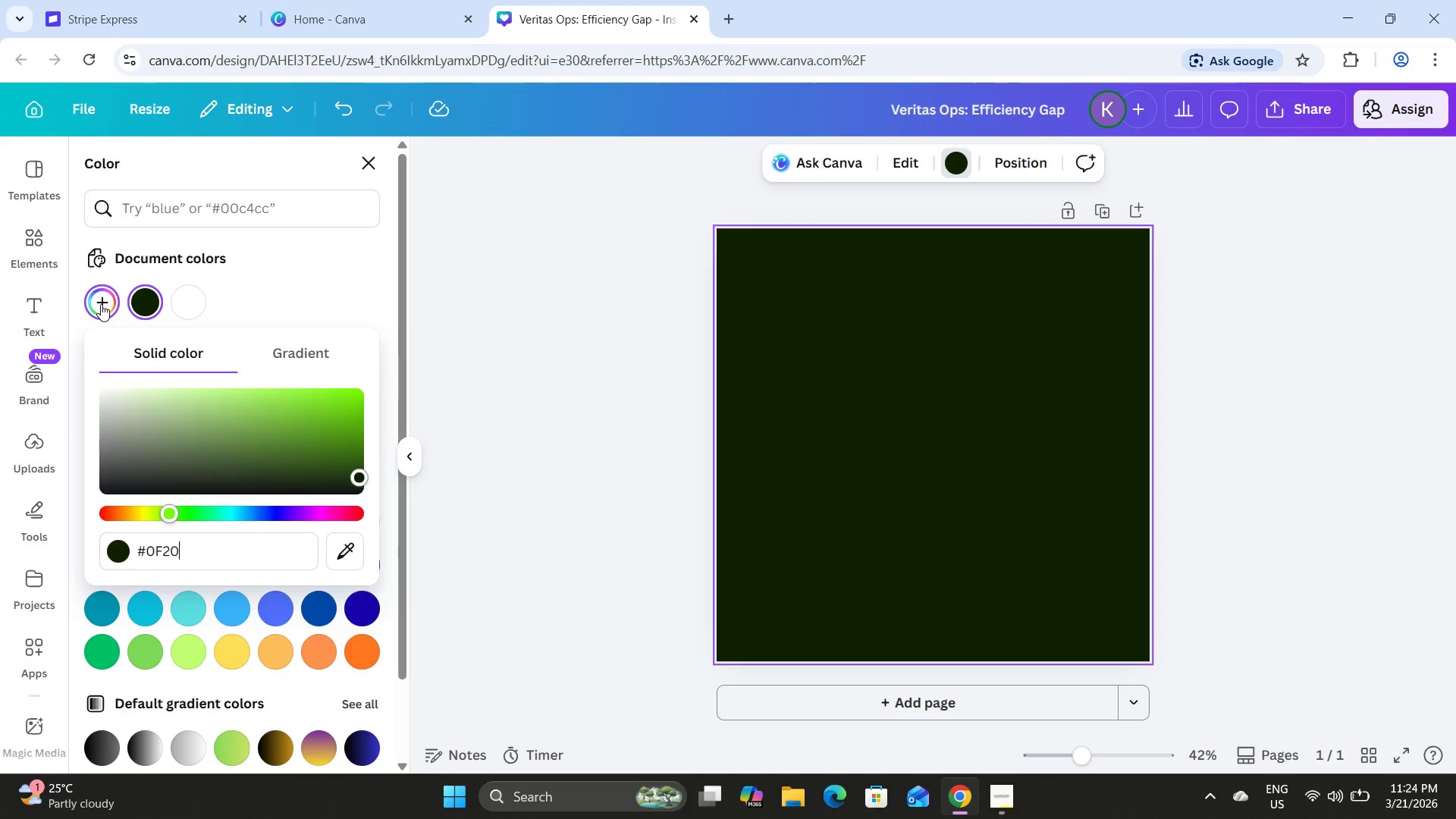 
key(Numpad4)
 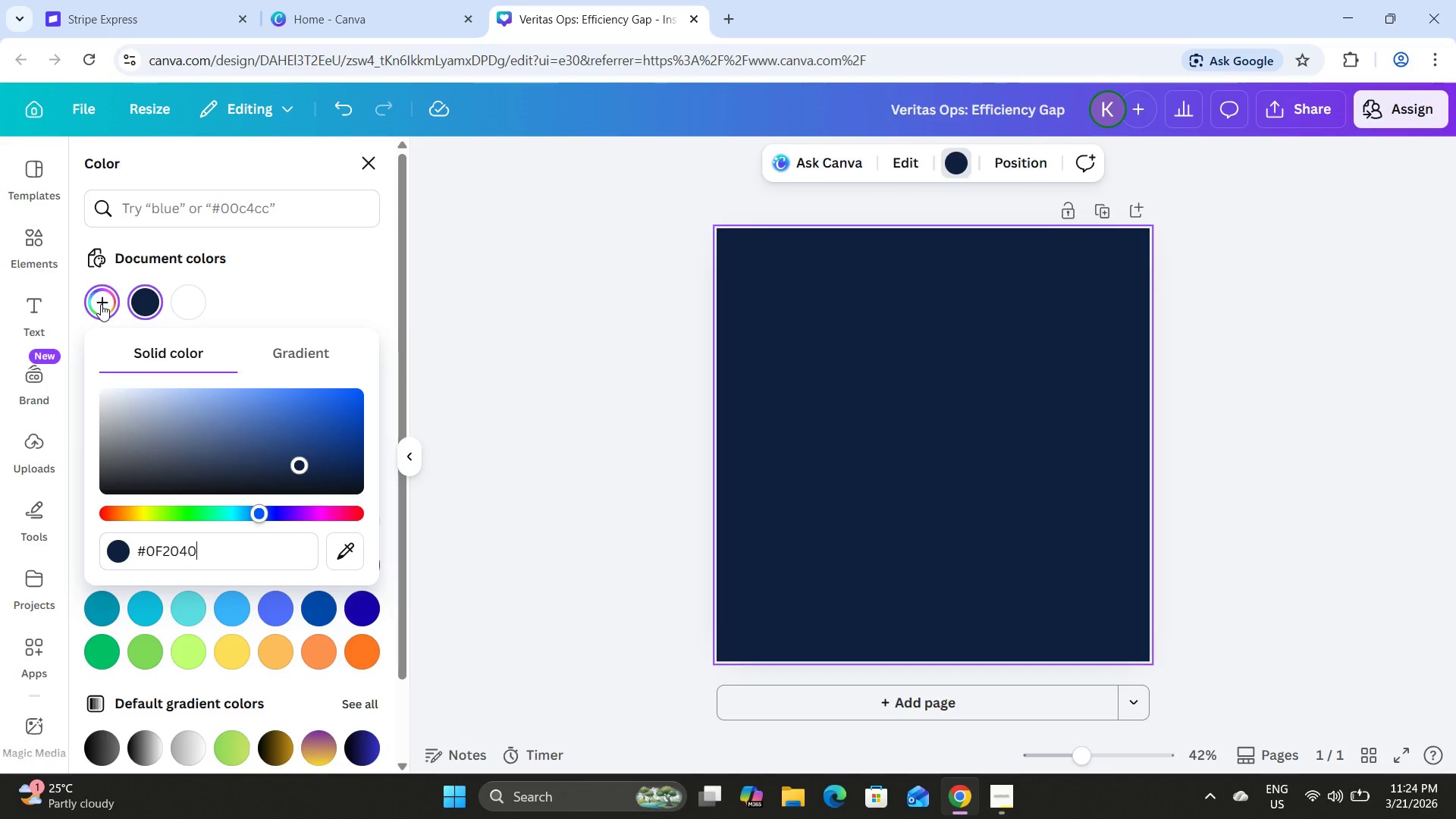 
key(Numpad0)
 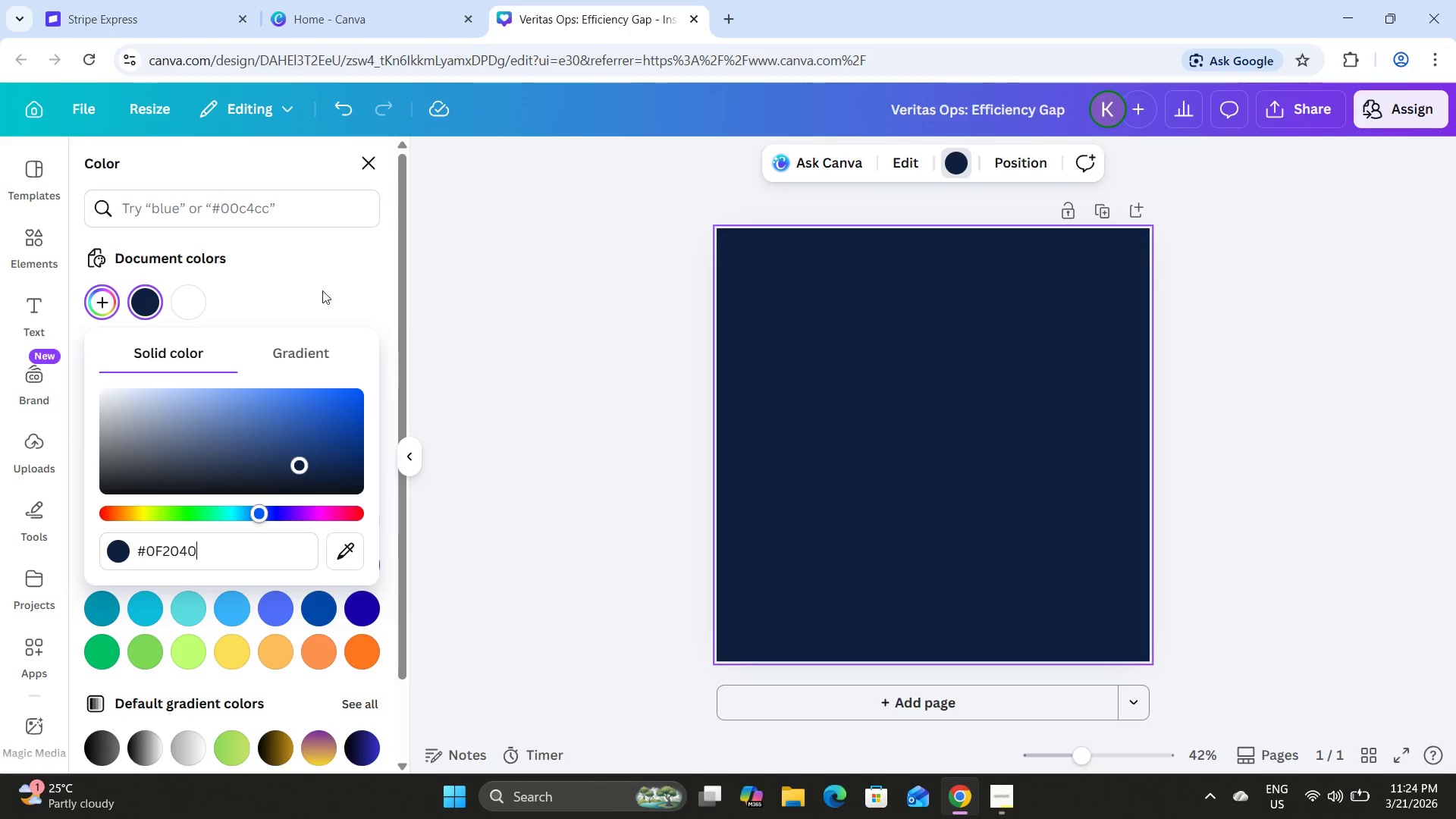 
left_click([620, 341])
 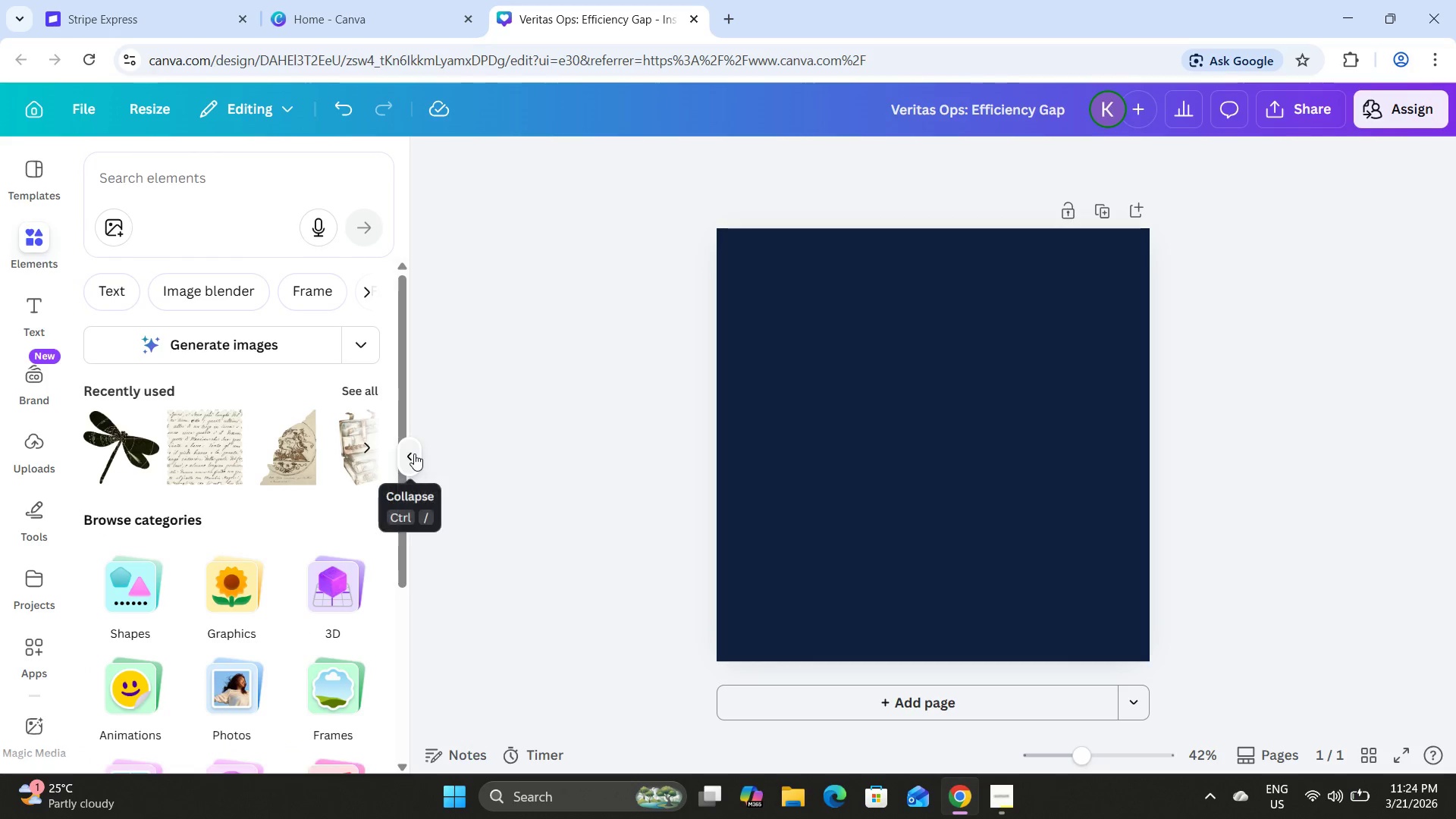 
left_click([535, 438])
 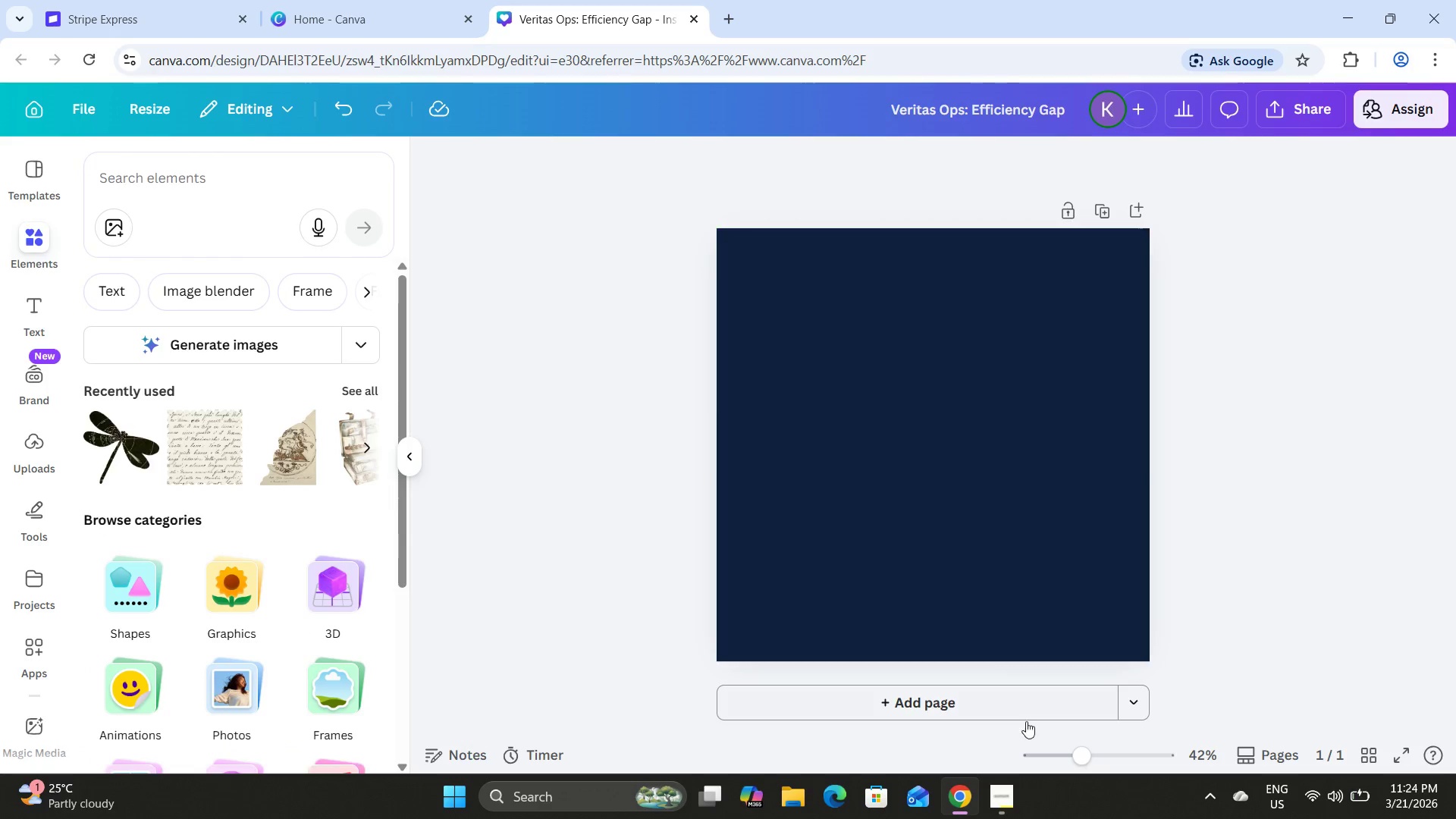 
left_click([1013, 809])